 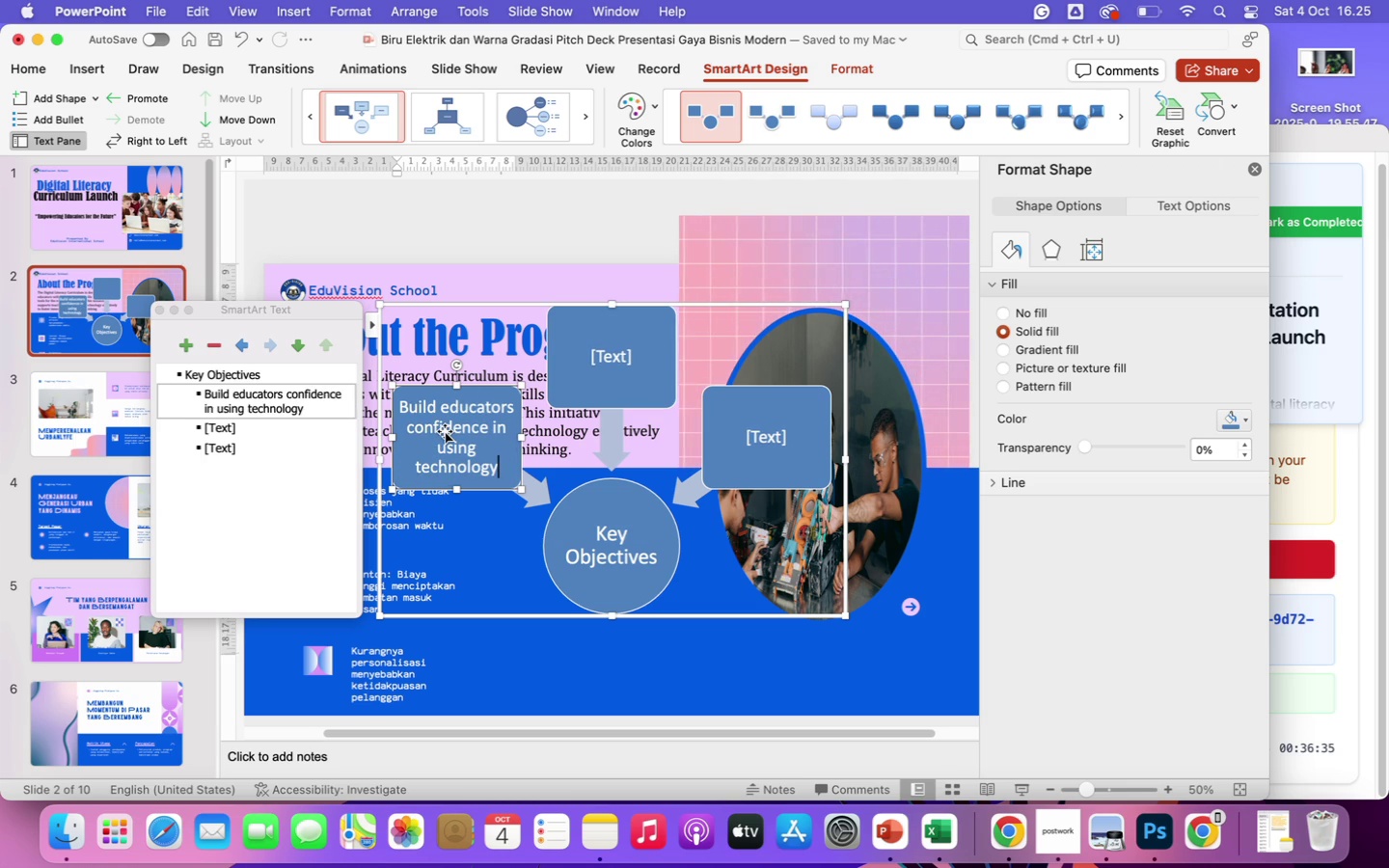 
left_click([602, 355])
 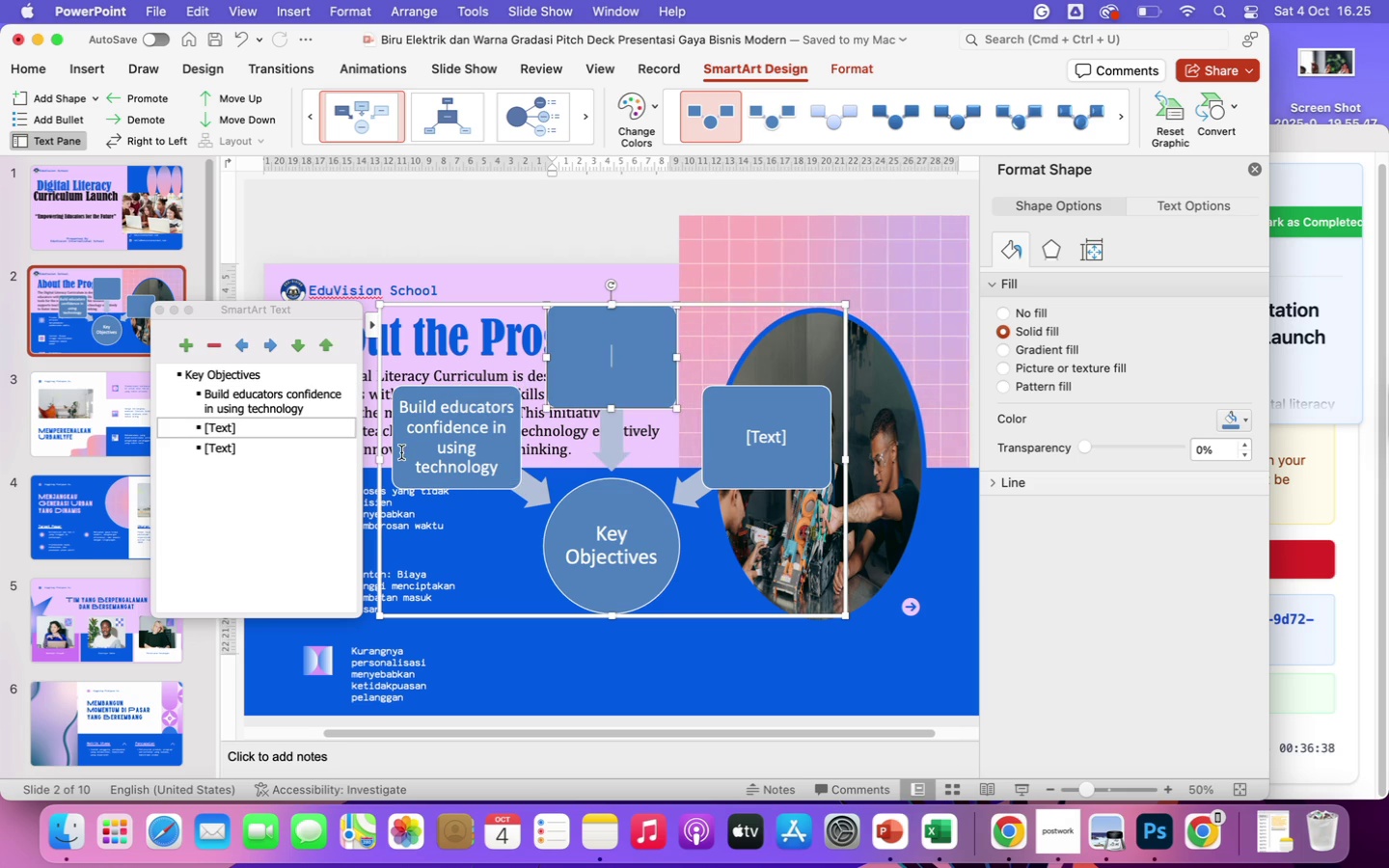 
left_click([467, 426])
 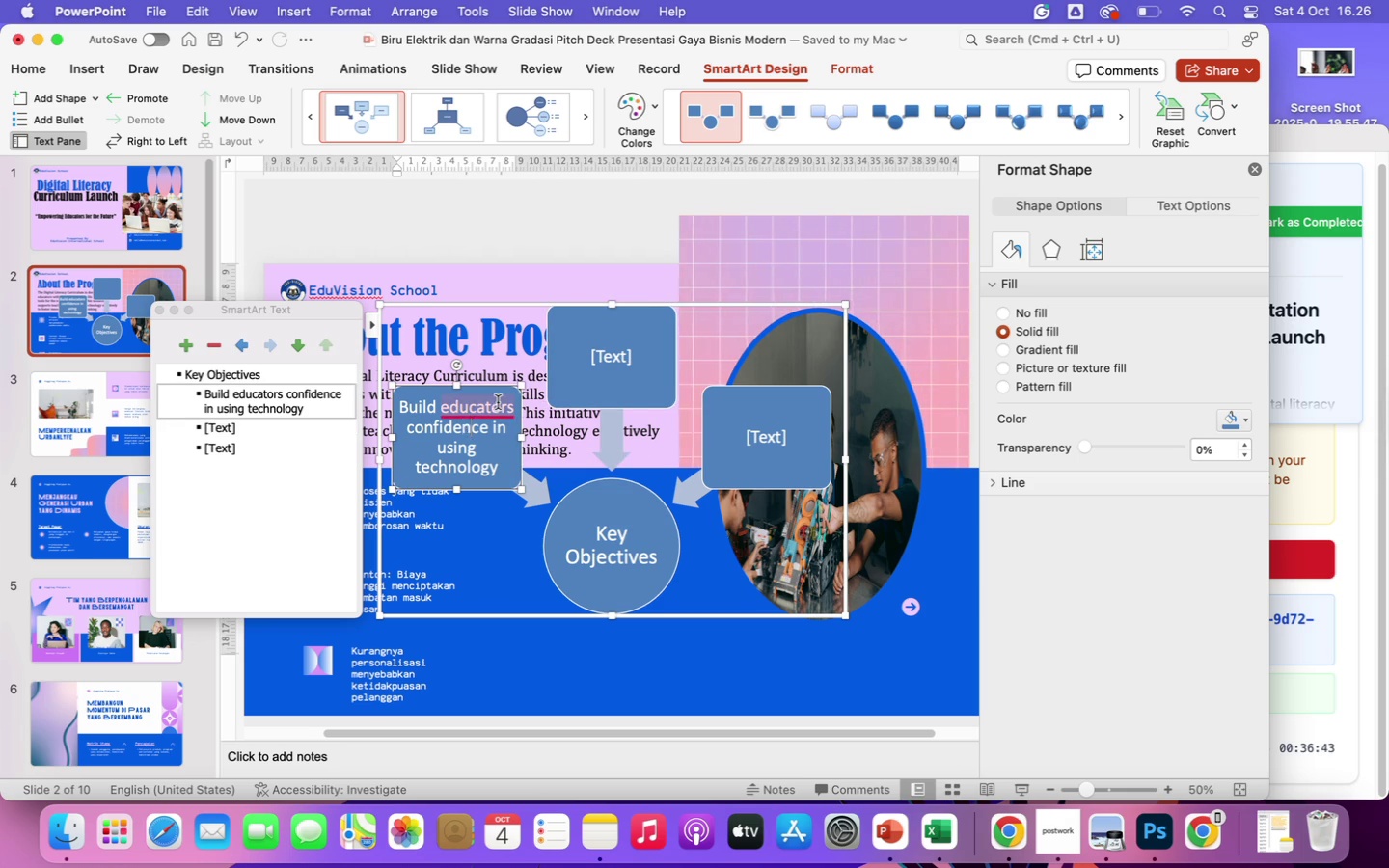 
wait(6.13)
 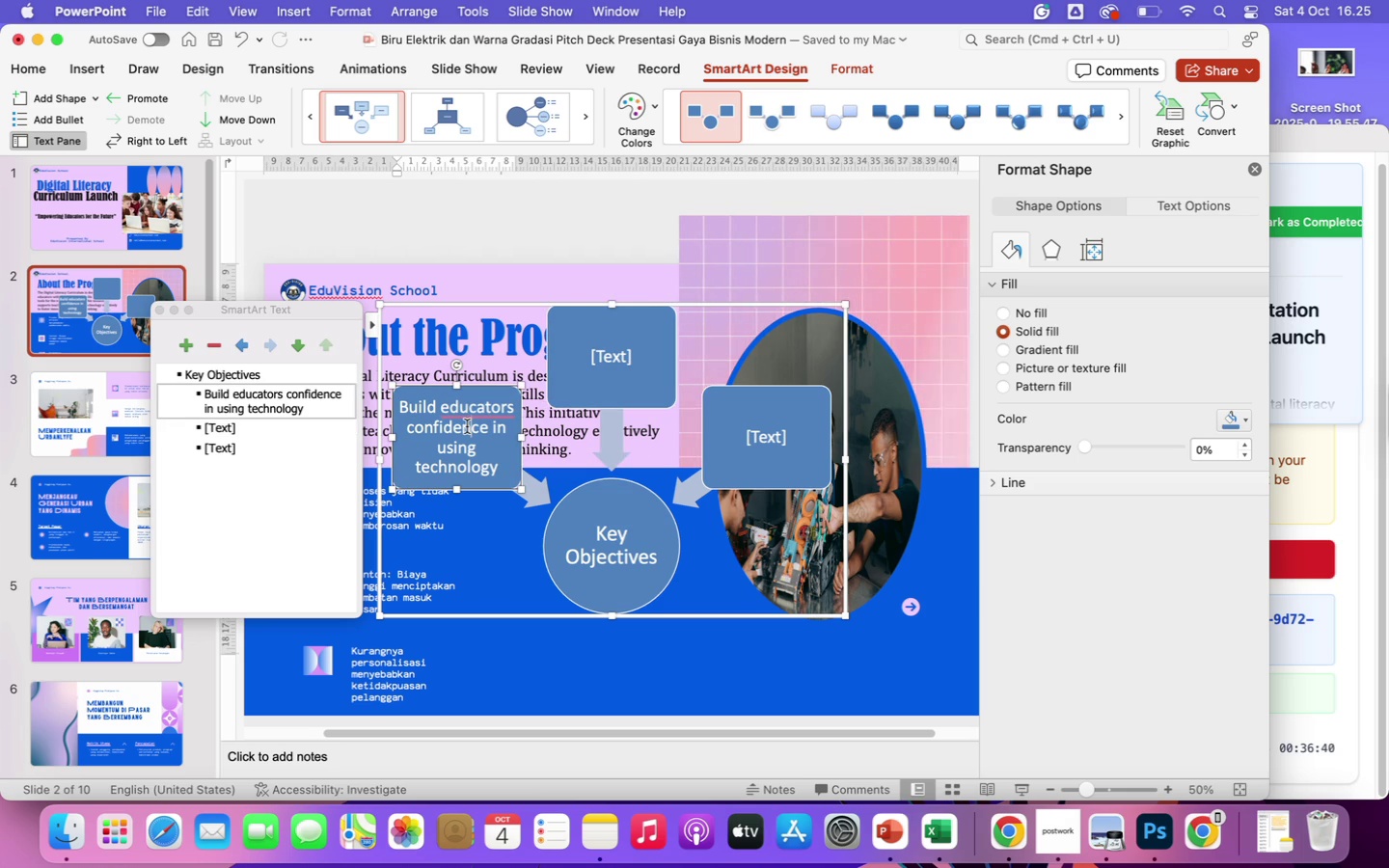 
left_click([512, 469])
 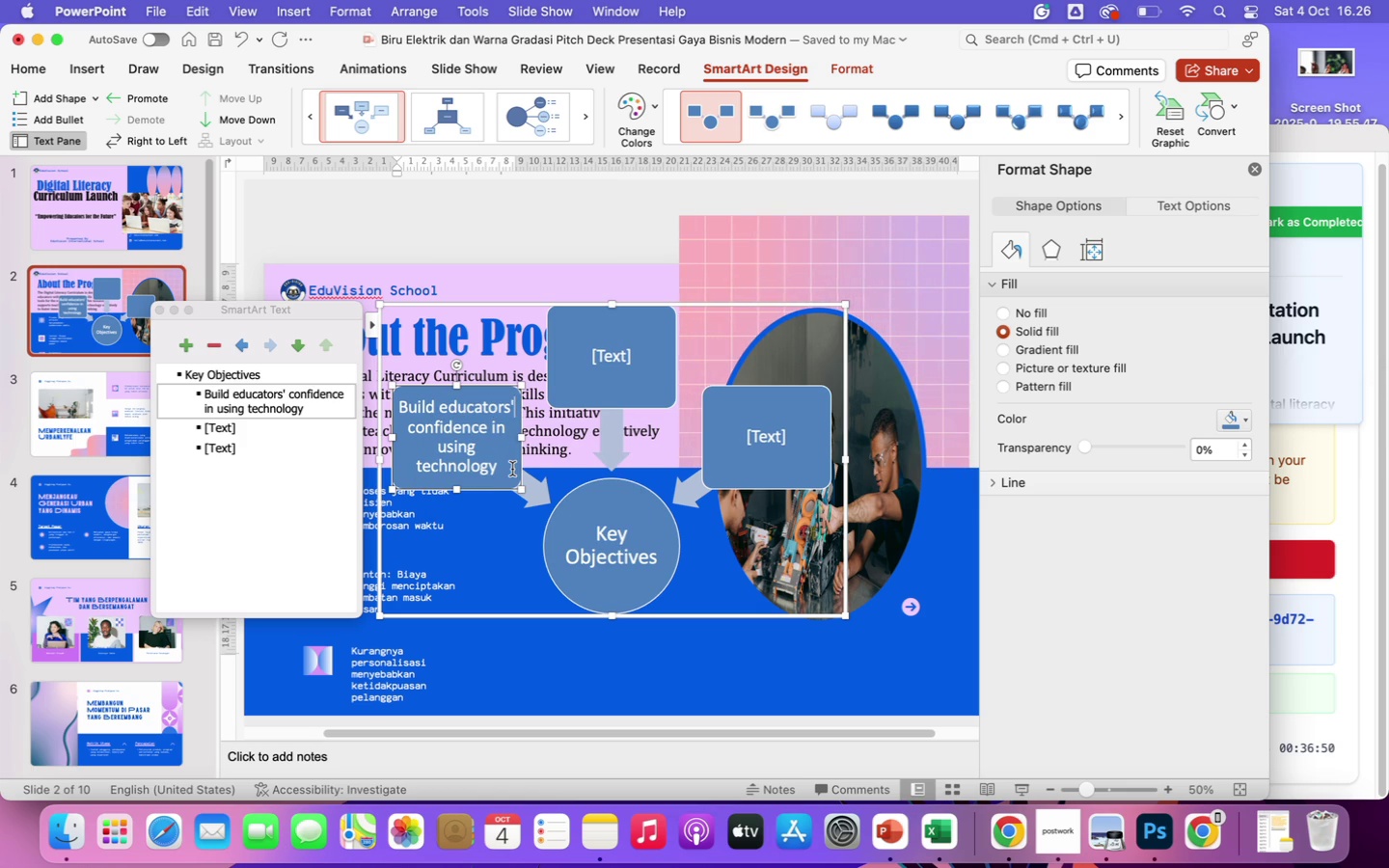 
wait(6.8)
 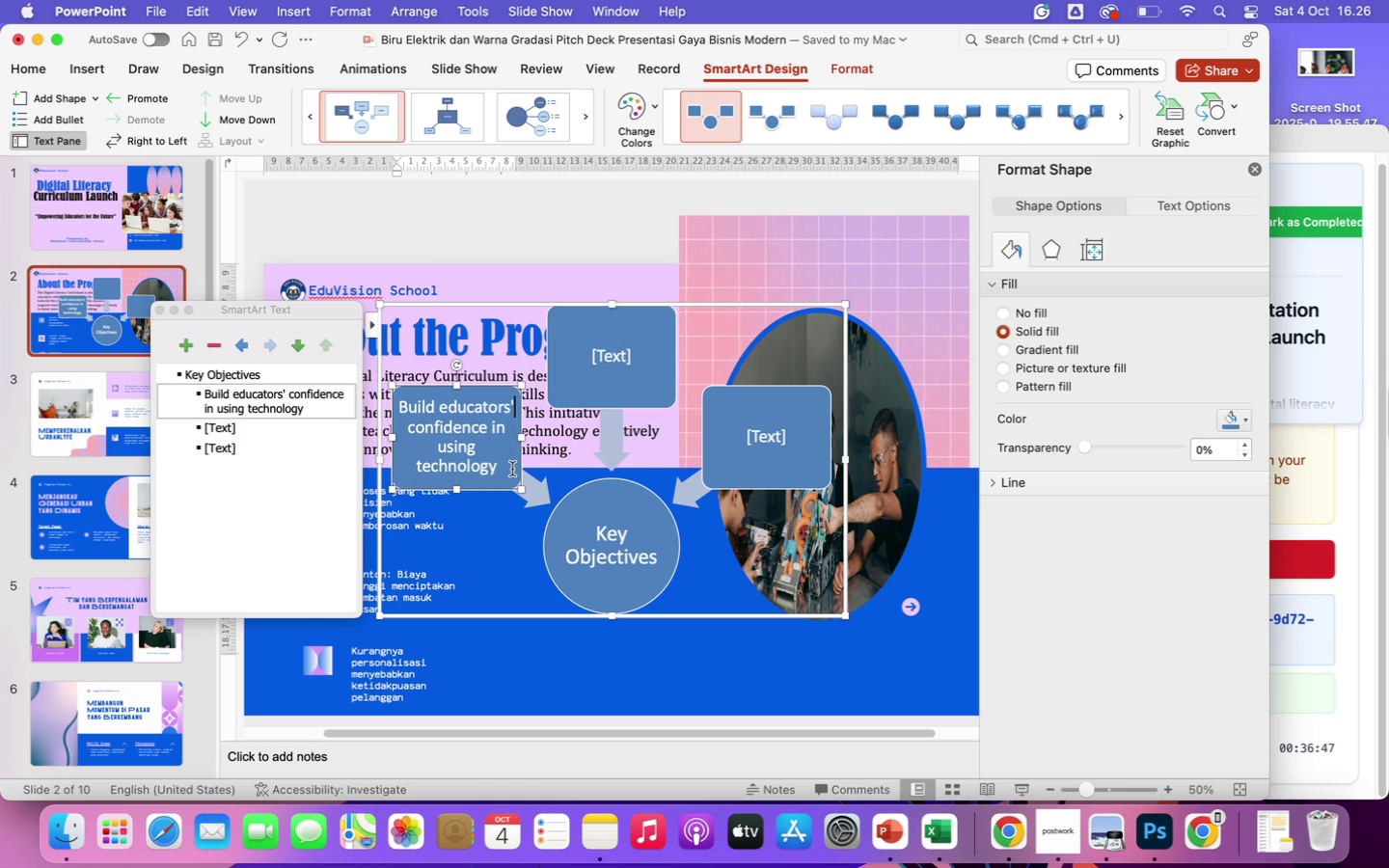 
left_click([501, 466])
 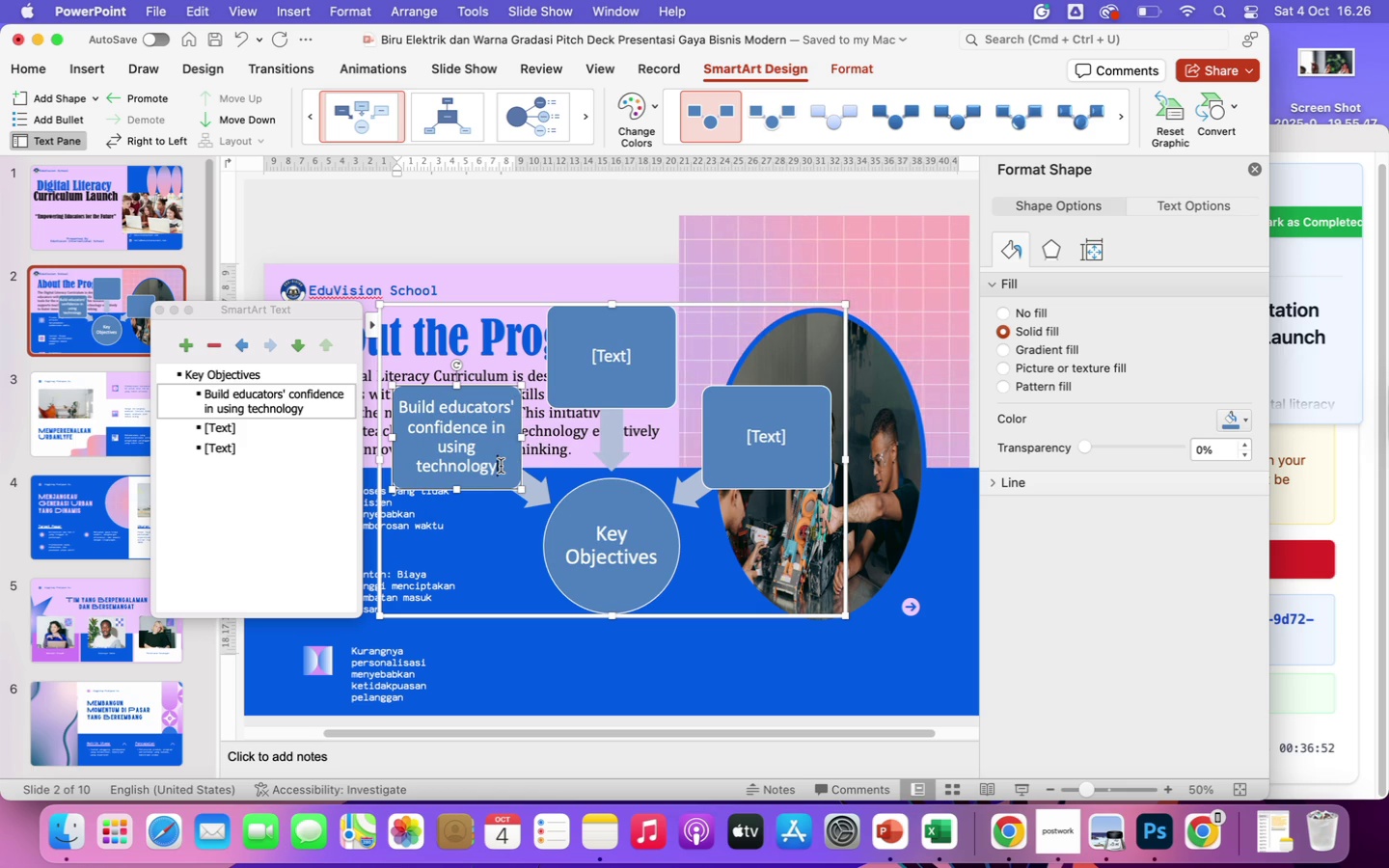 
key(Period)
 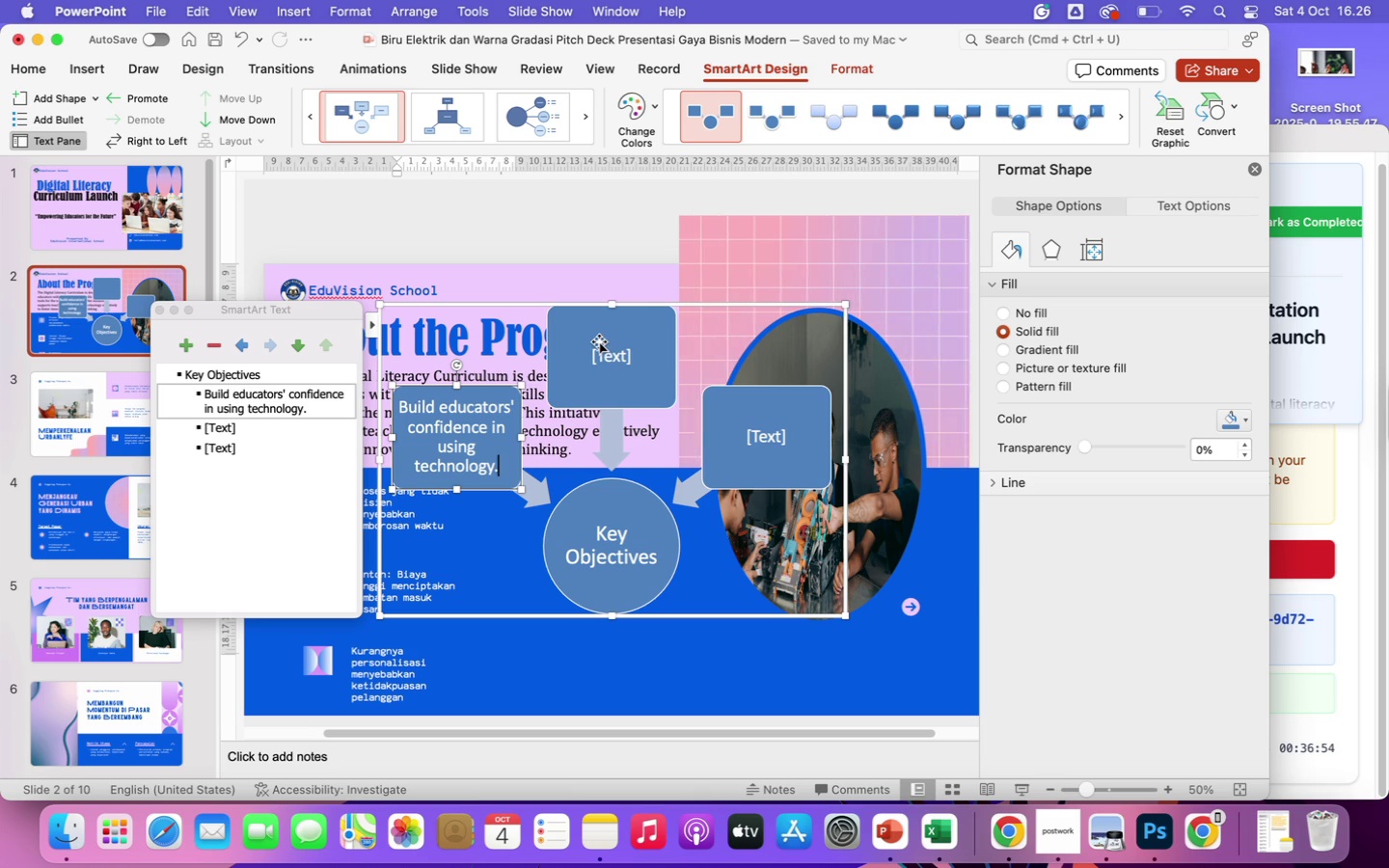 
left_click([599, 341])
 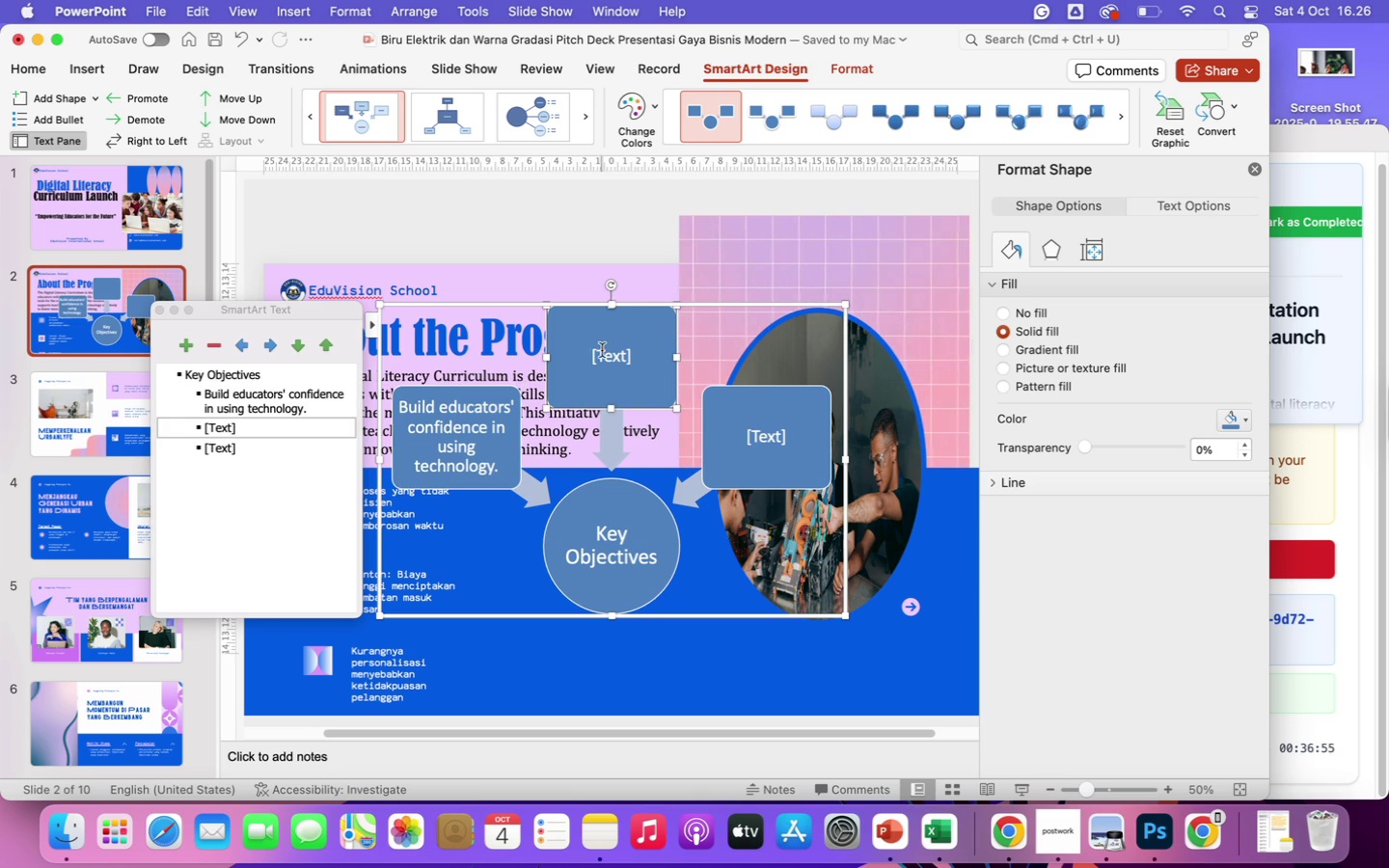 
left_click([604, 358])
 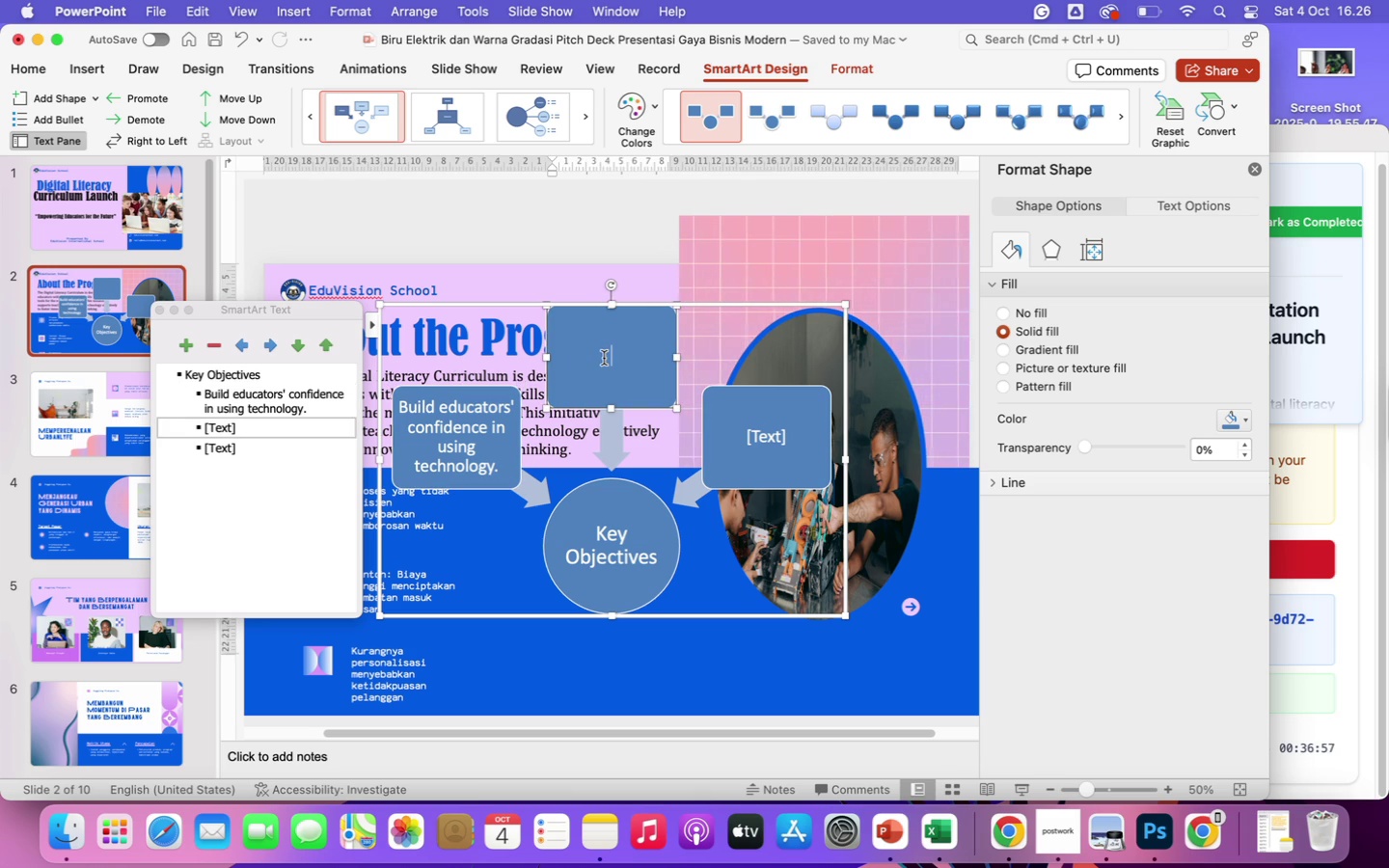 
type(Strengthen students')
 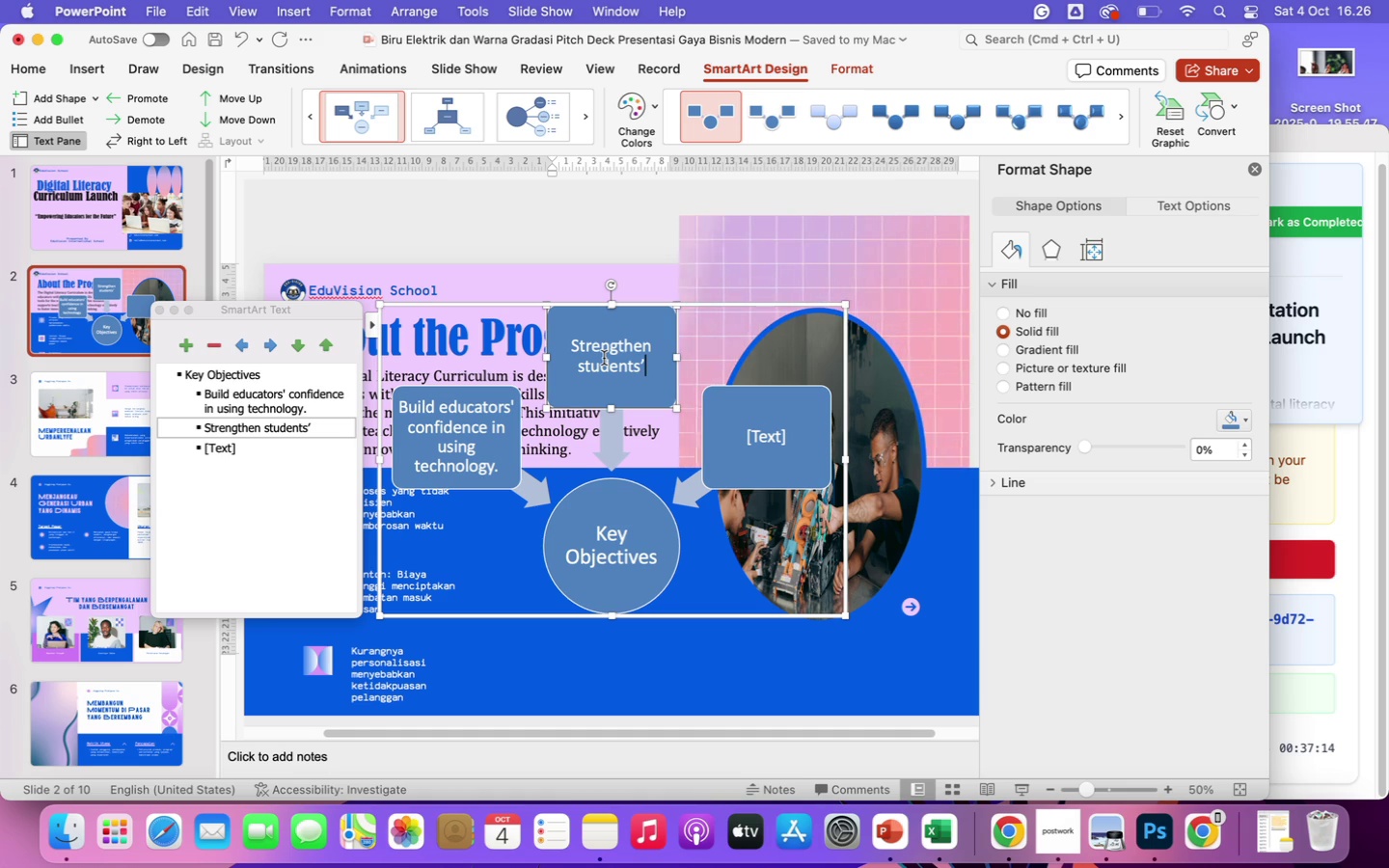 
wait(5.84)
 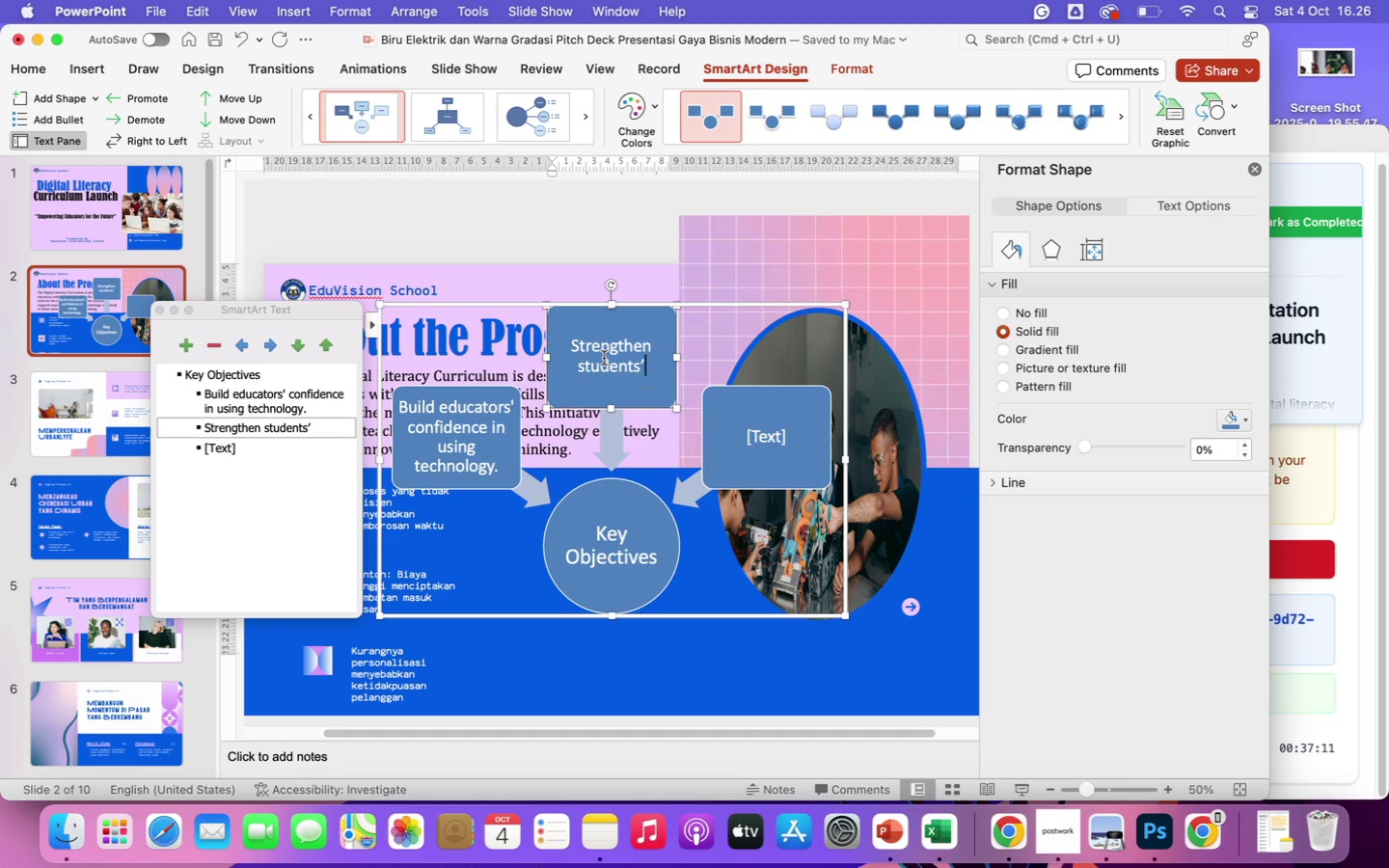 
type( digital competencies.)
 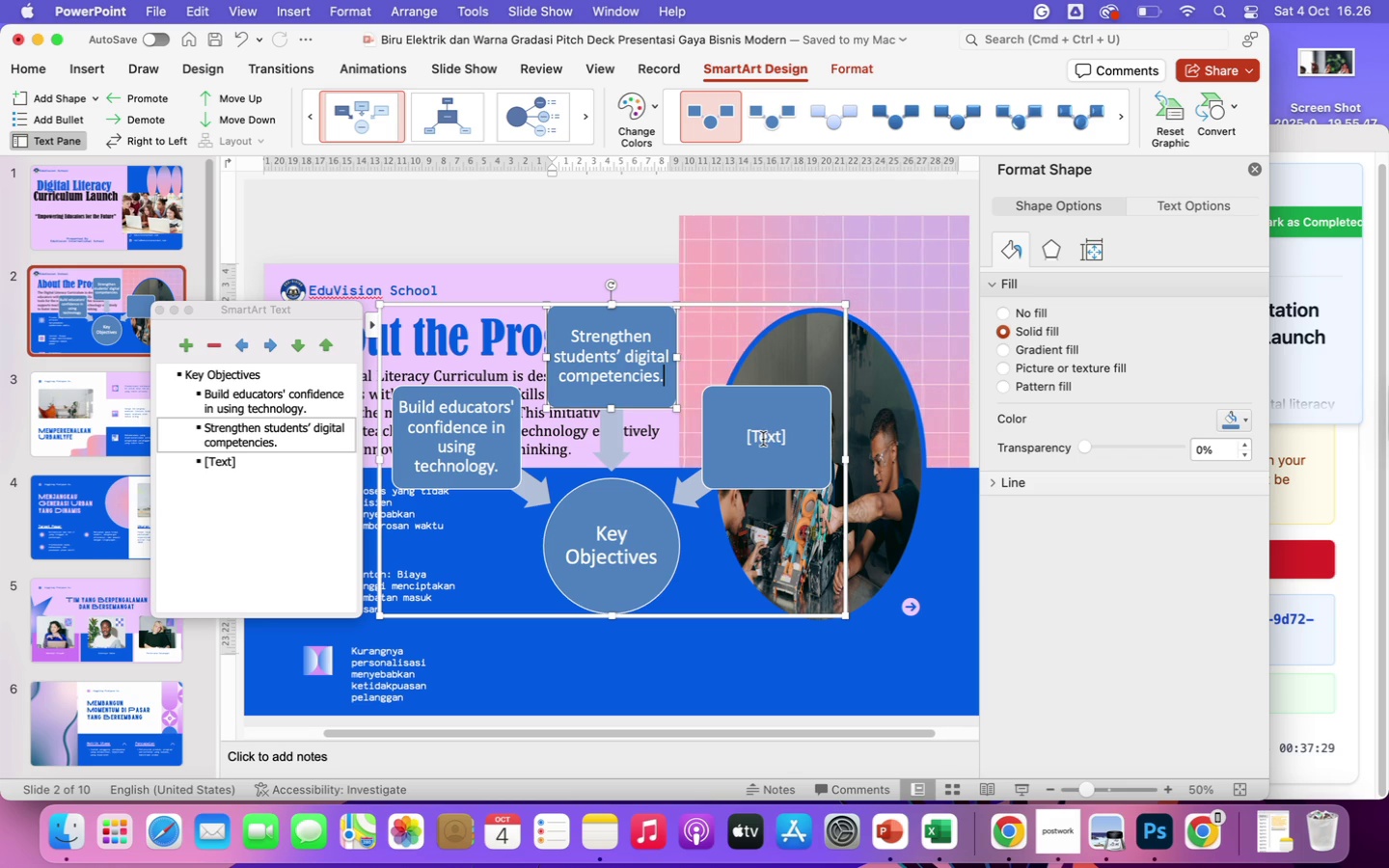 
left_click([763, 441])
 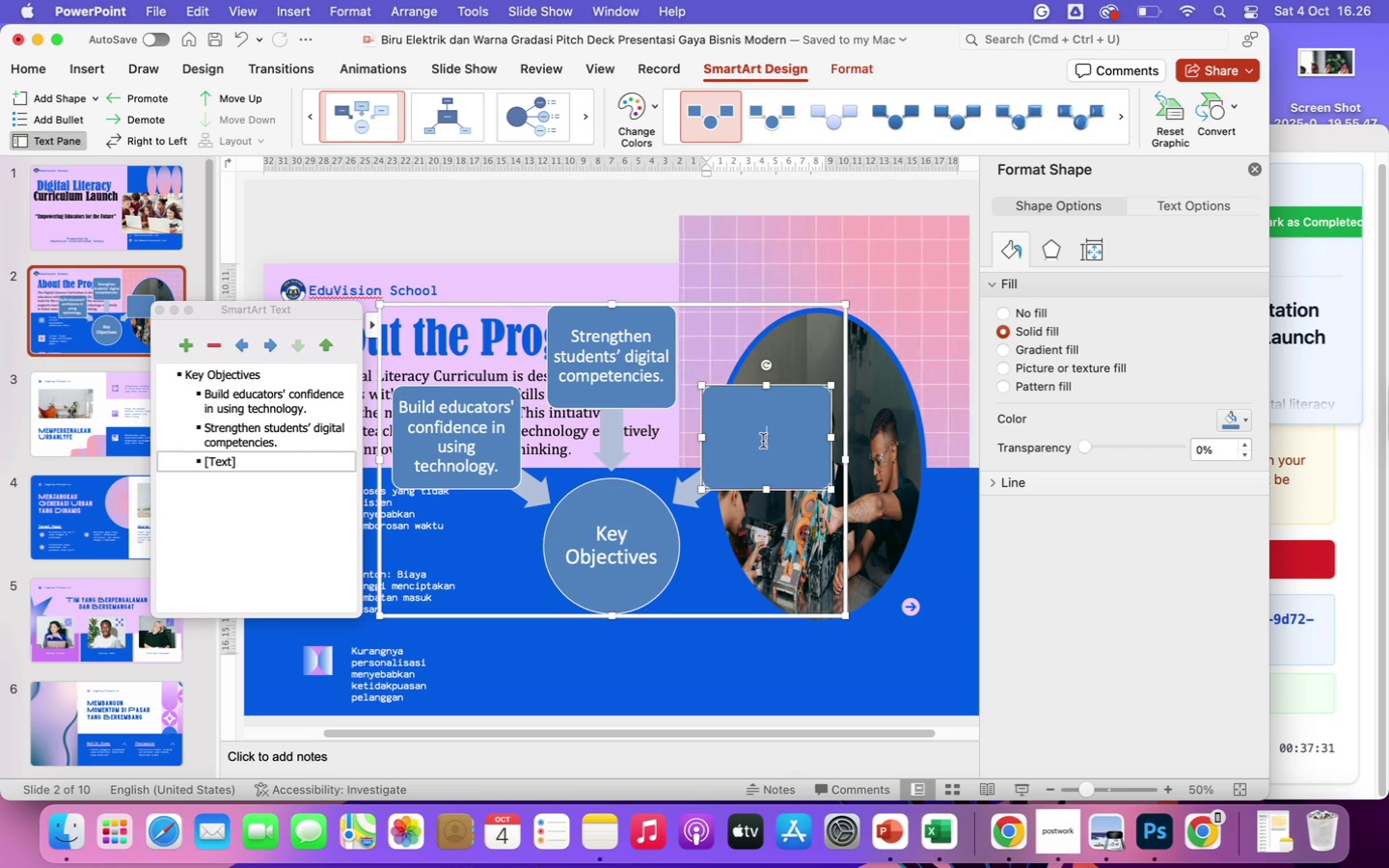 
type(Promote safe and responsi)
 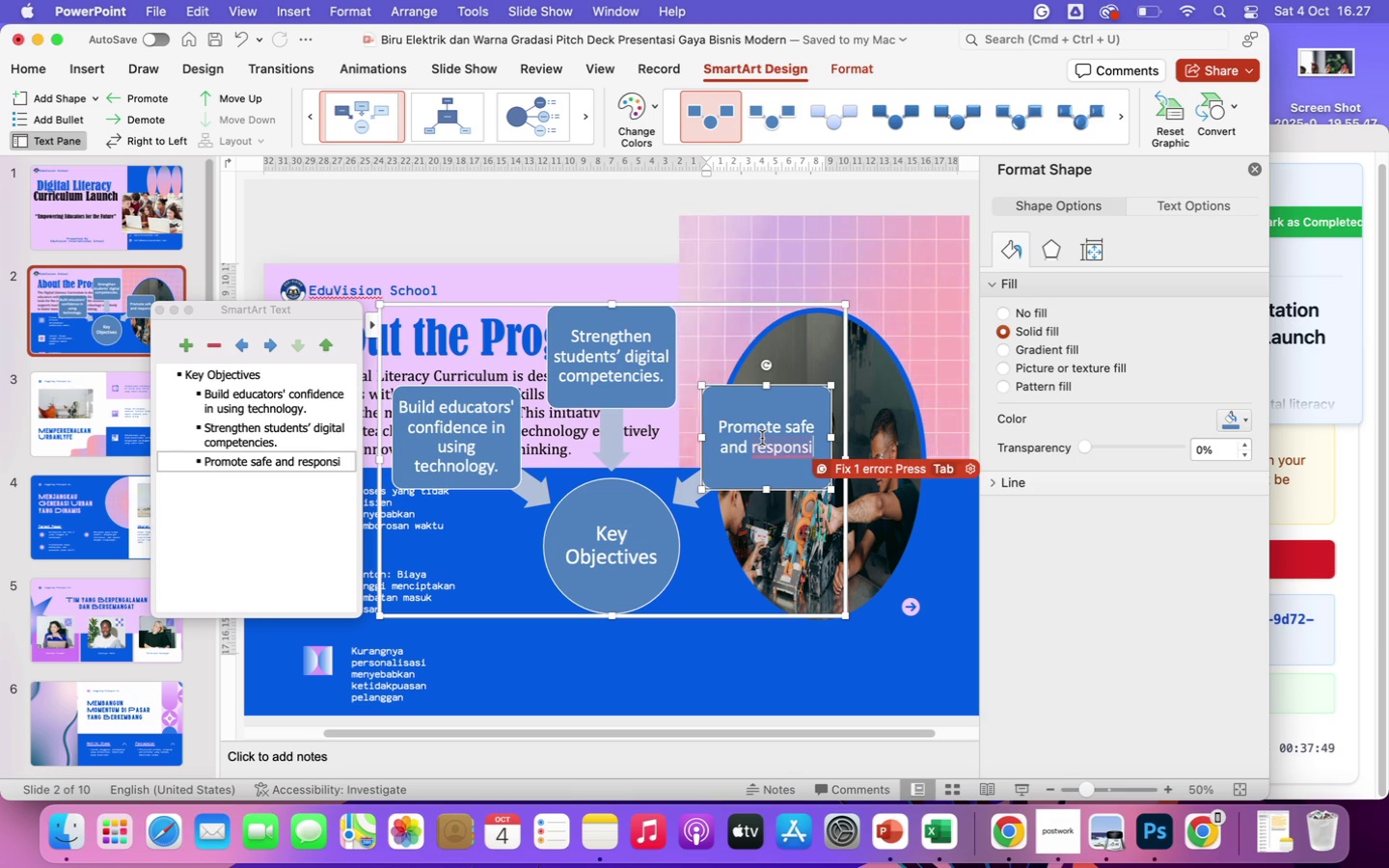 
wait(7.24)
 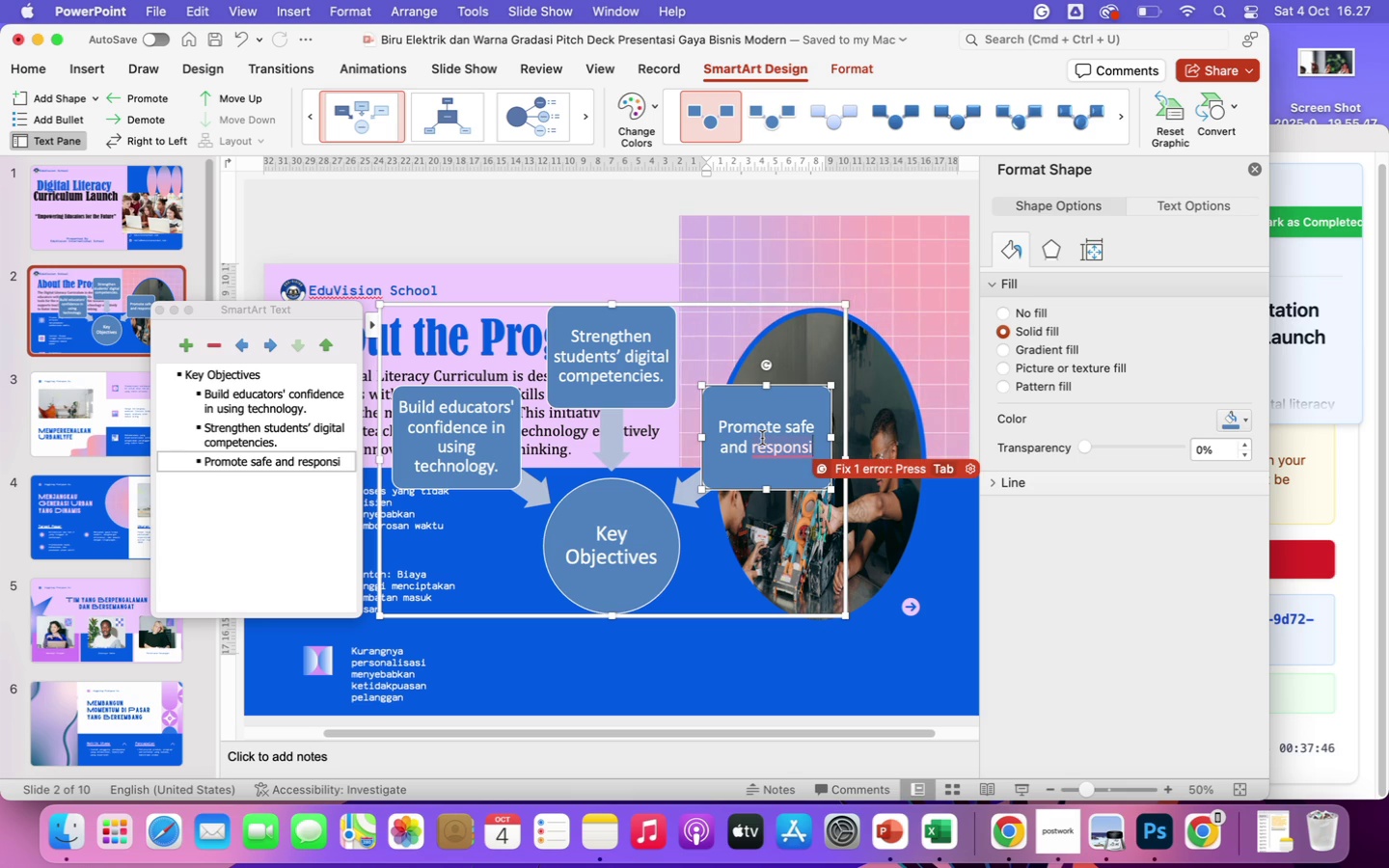 
type(ble technology use)
 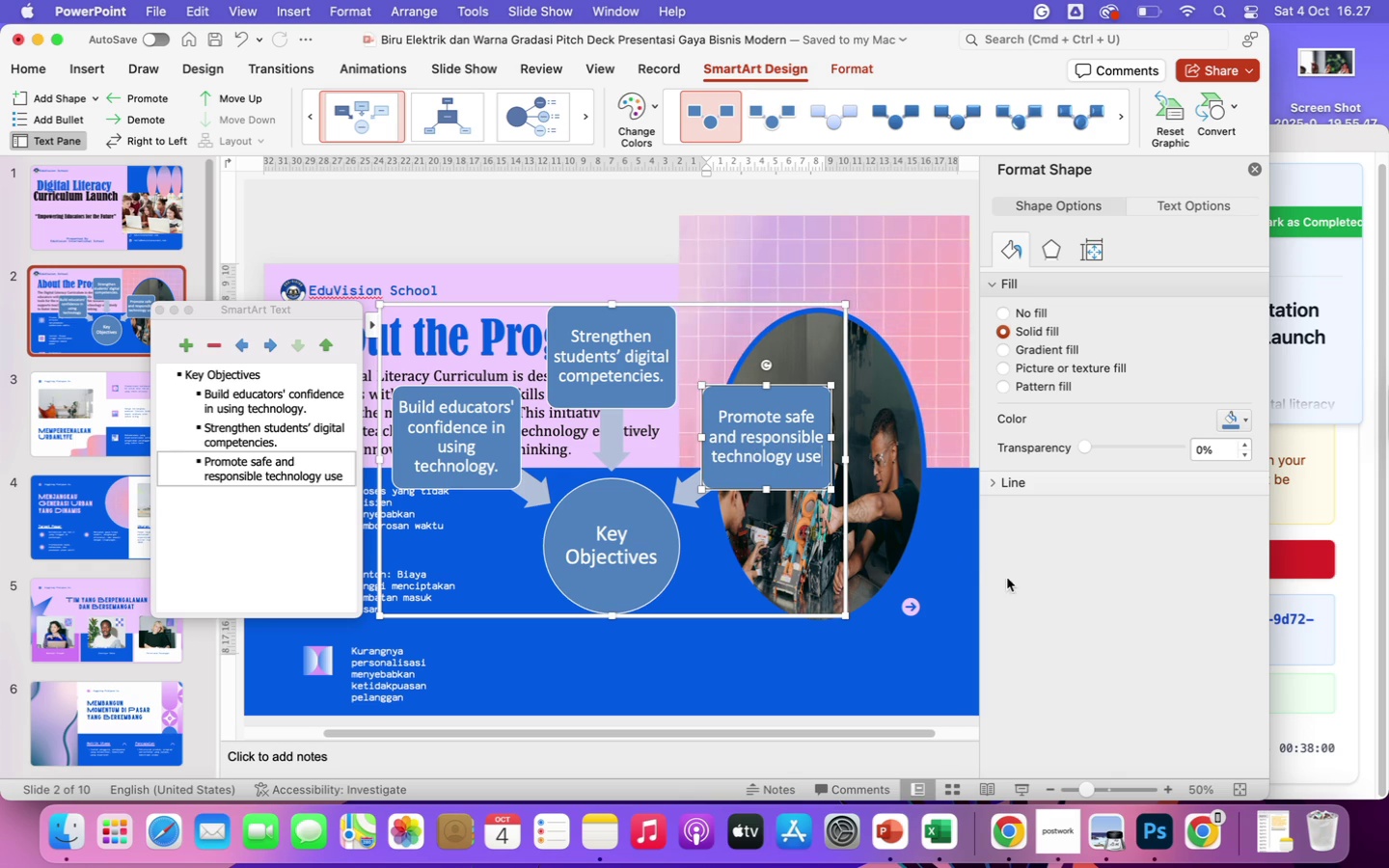 
left_click([1050, 580])
 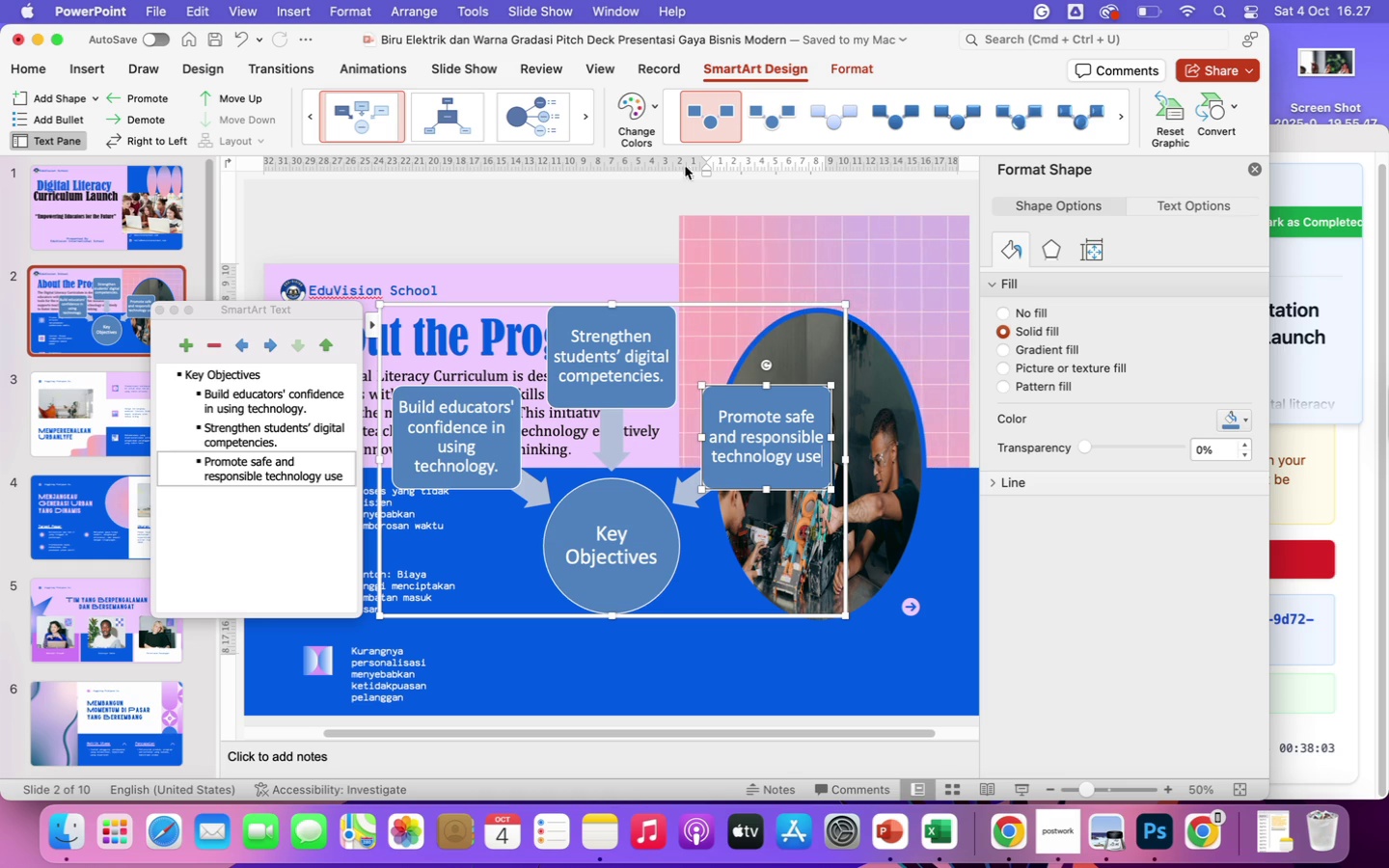 
left_click([624, 102])
 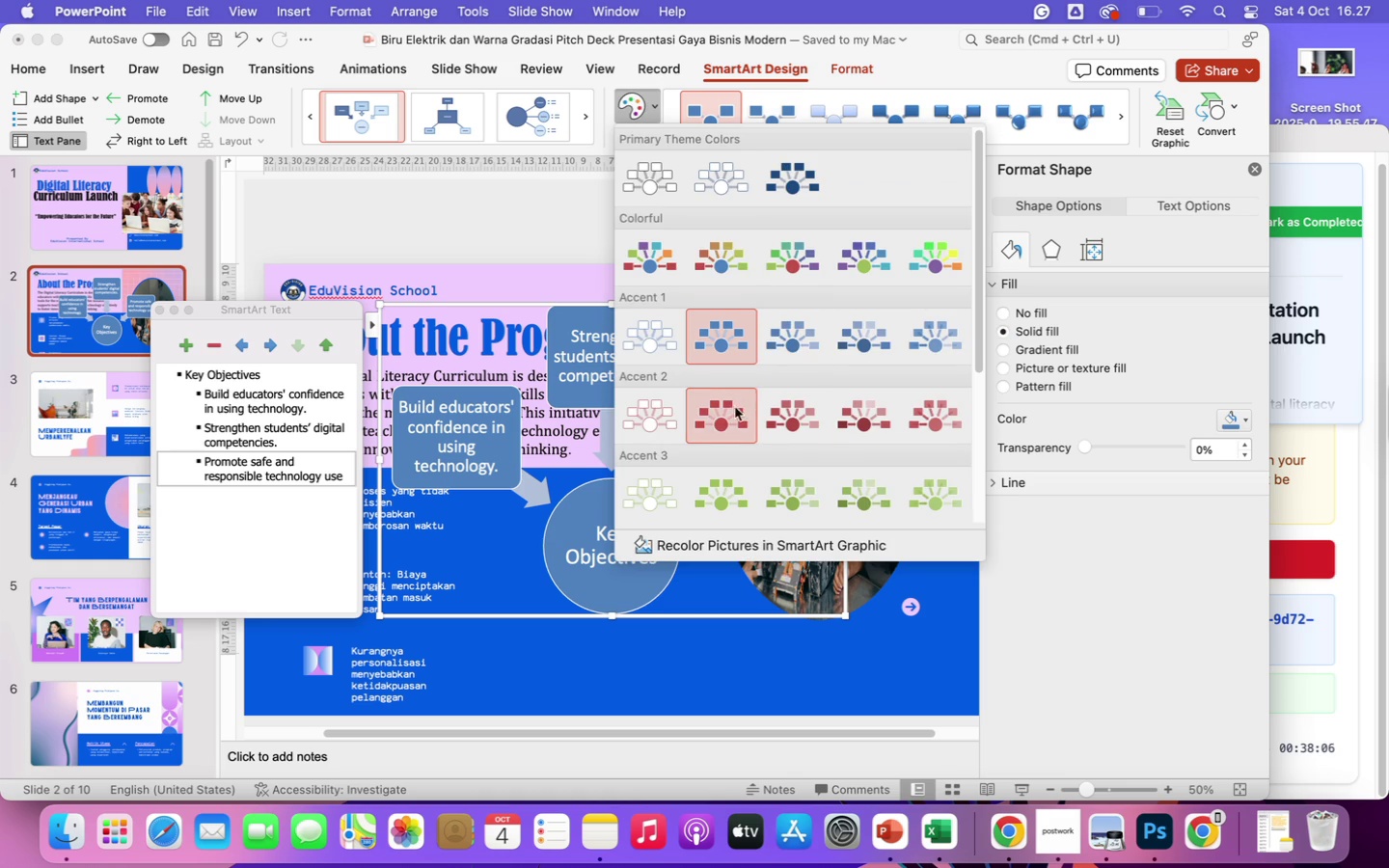 
left_click([725, 409])
 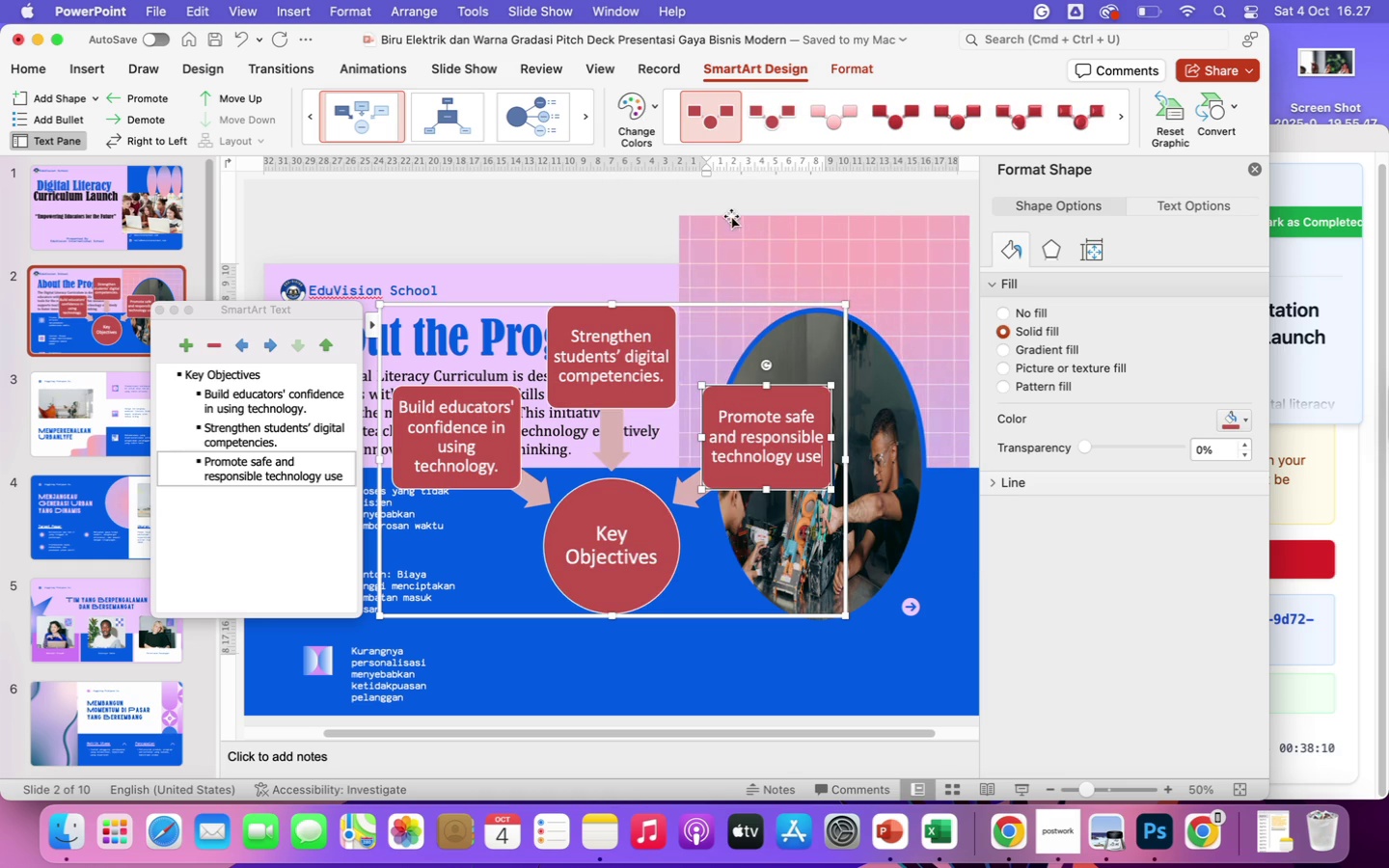 
left_click([618, 345])